 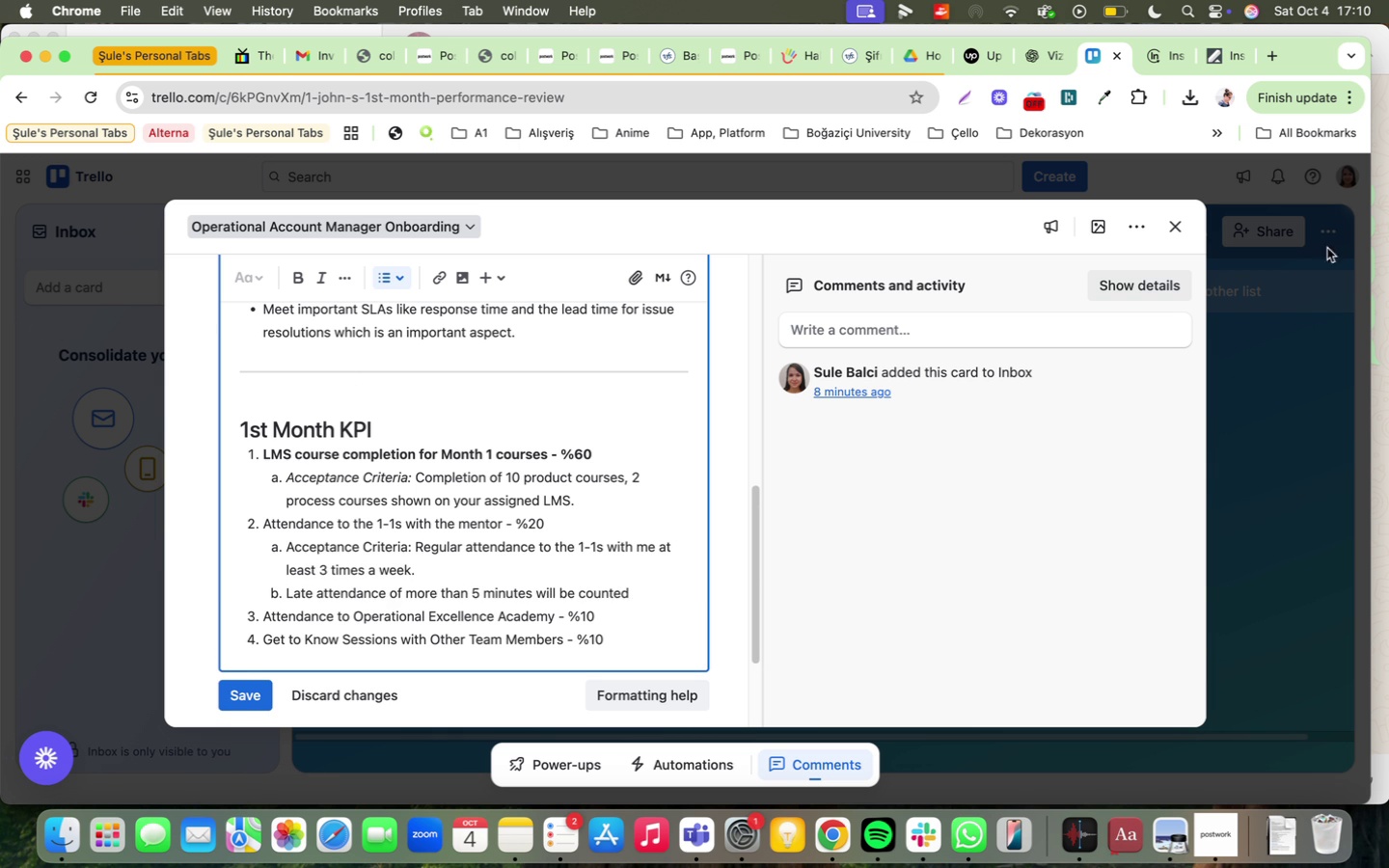 
double_click([413, 546])
 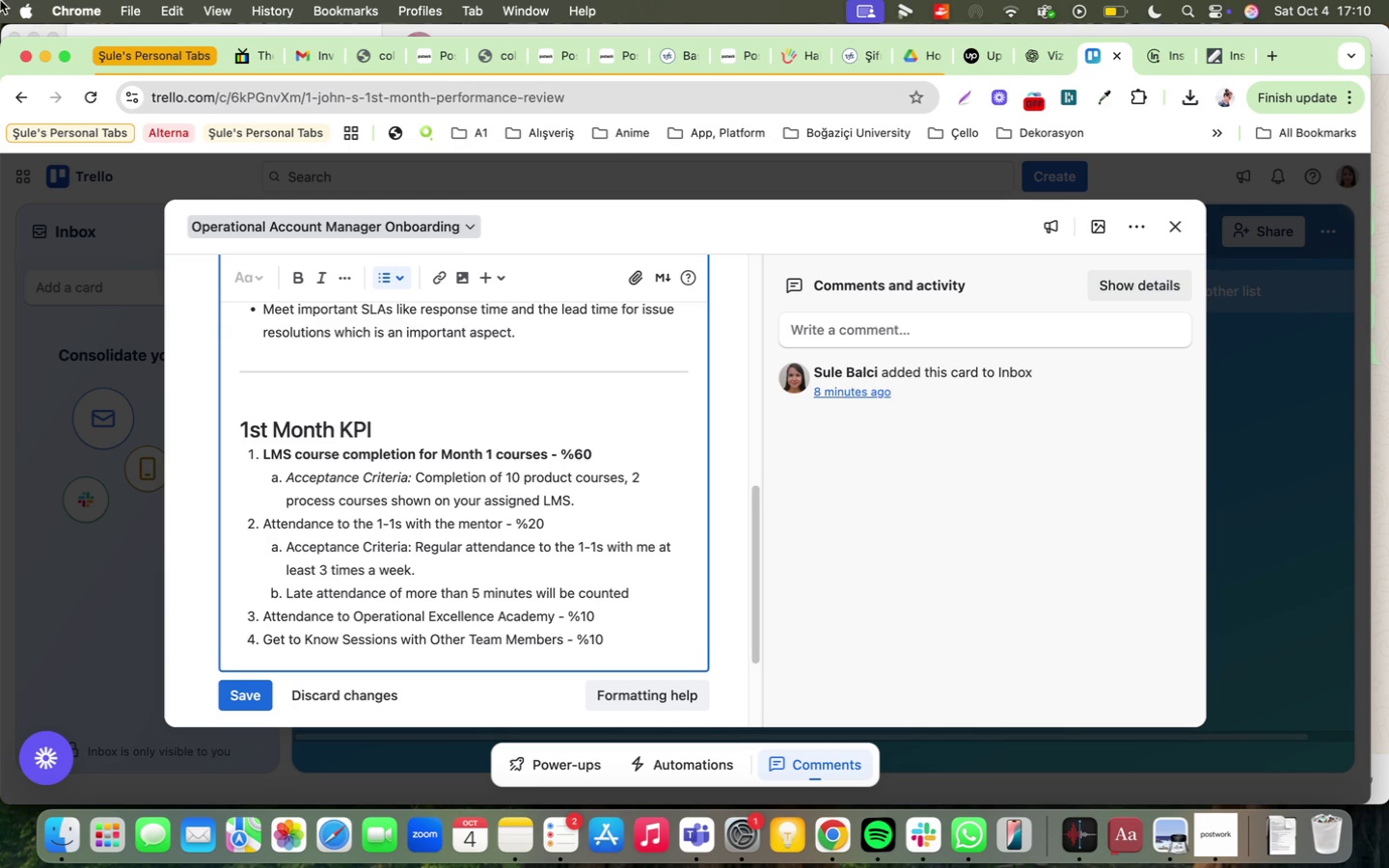 
key(Enter)
 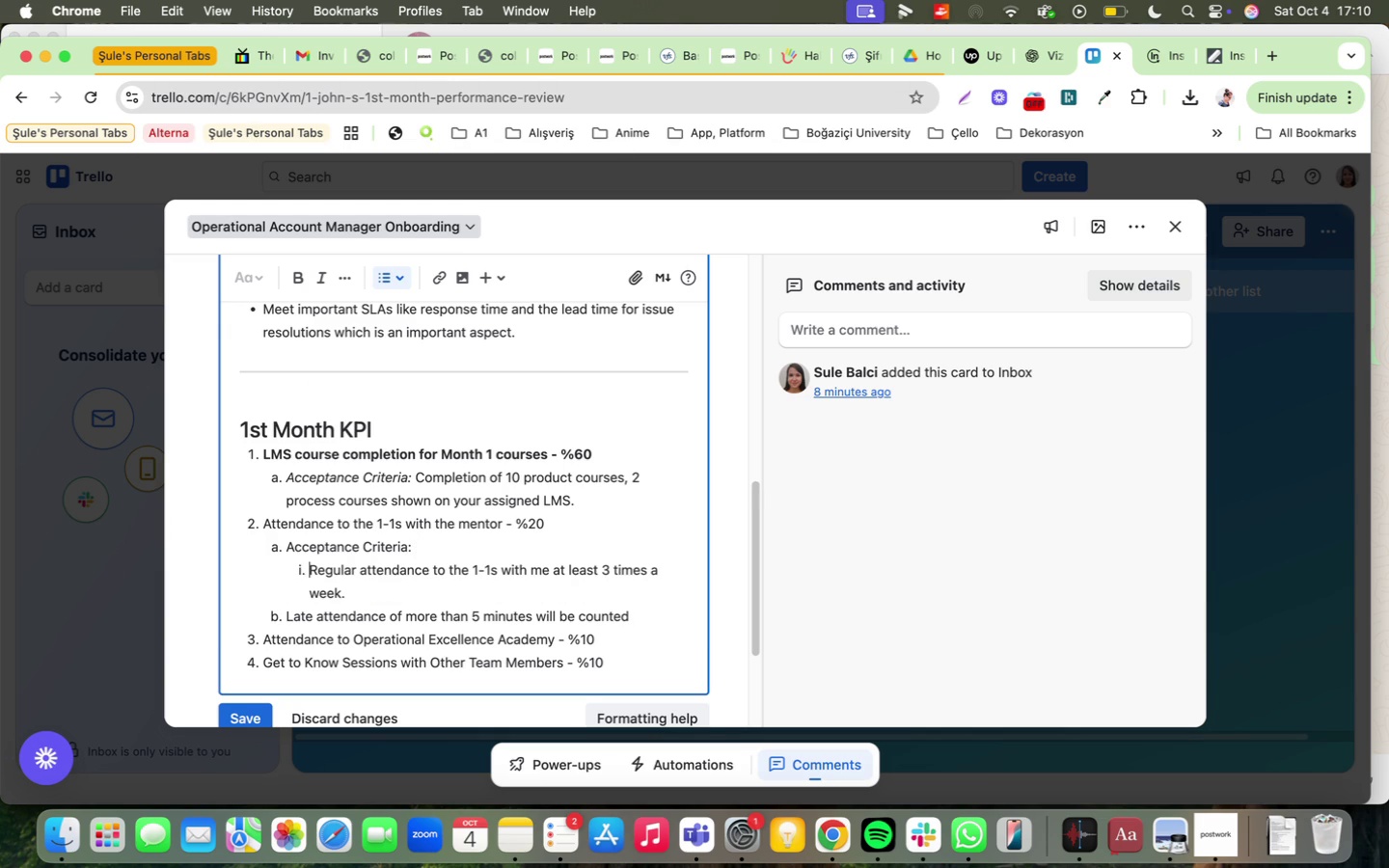 
key(Tab)
 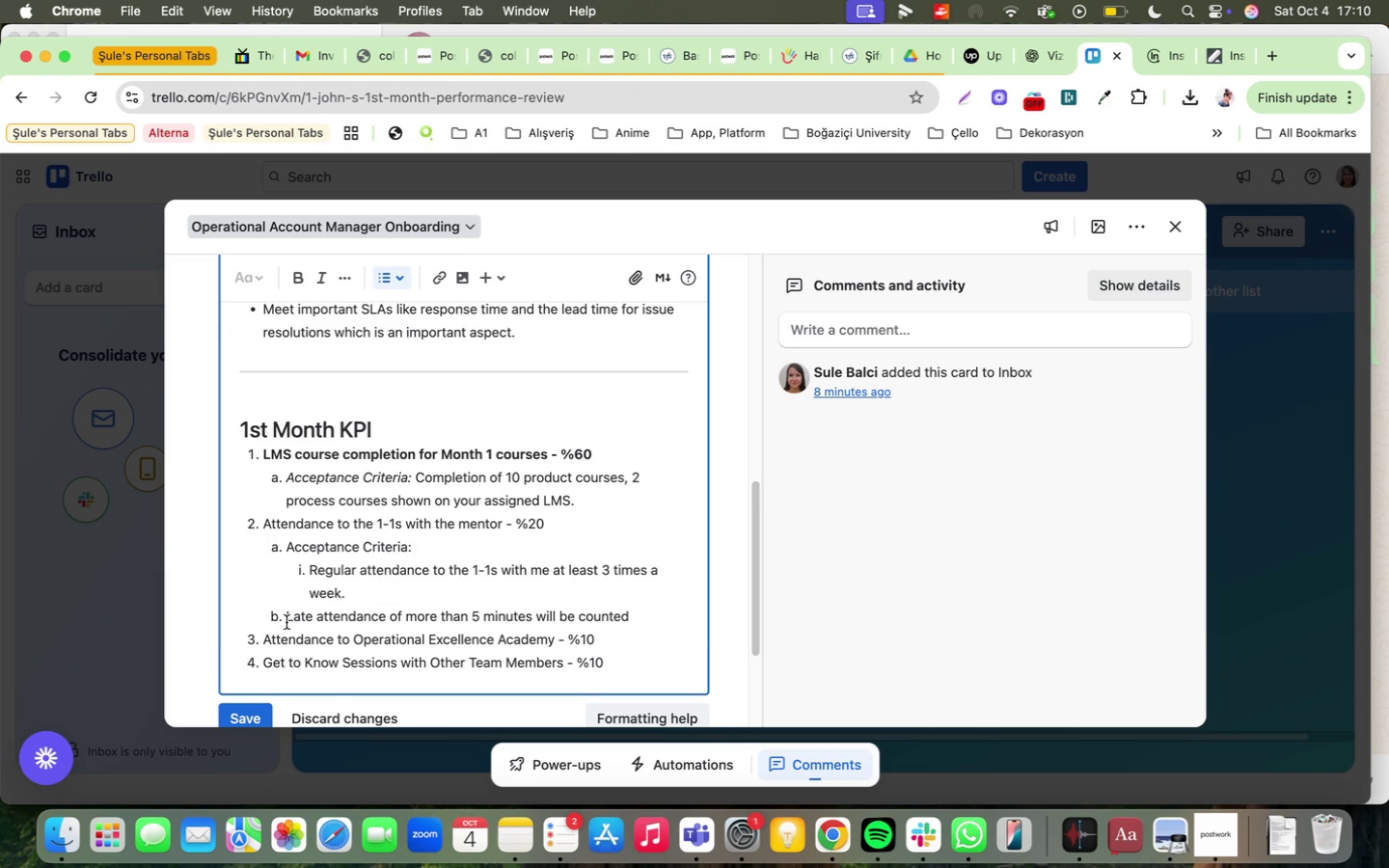 
key(Backspace)
 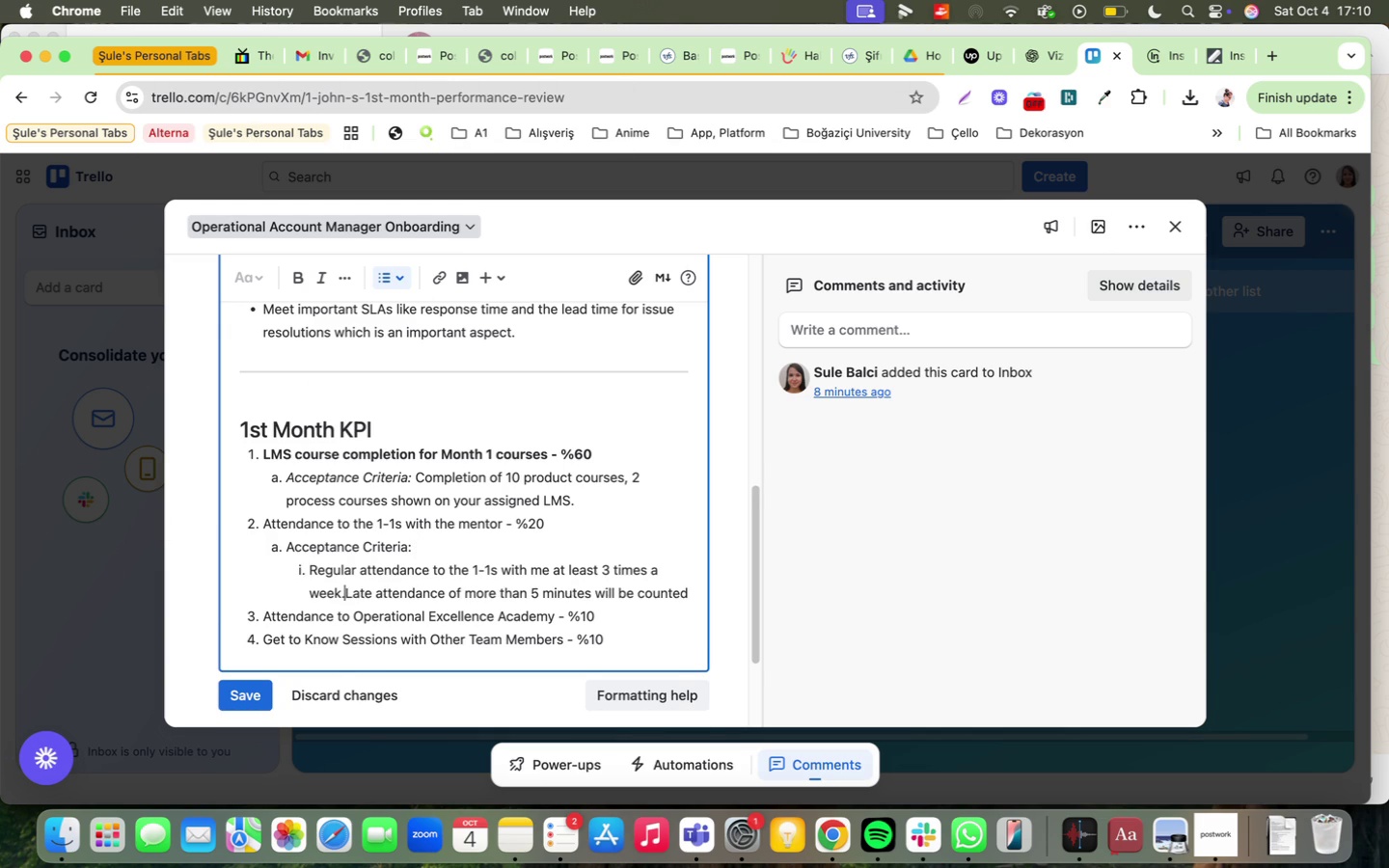 
key(Backspace)
 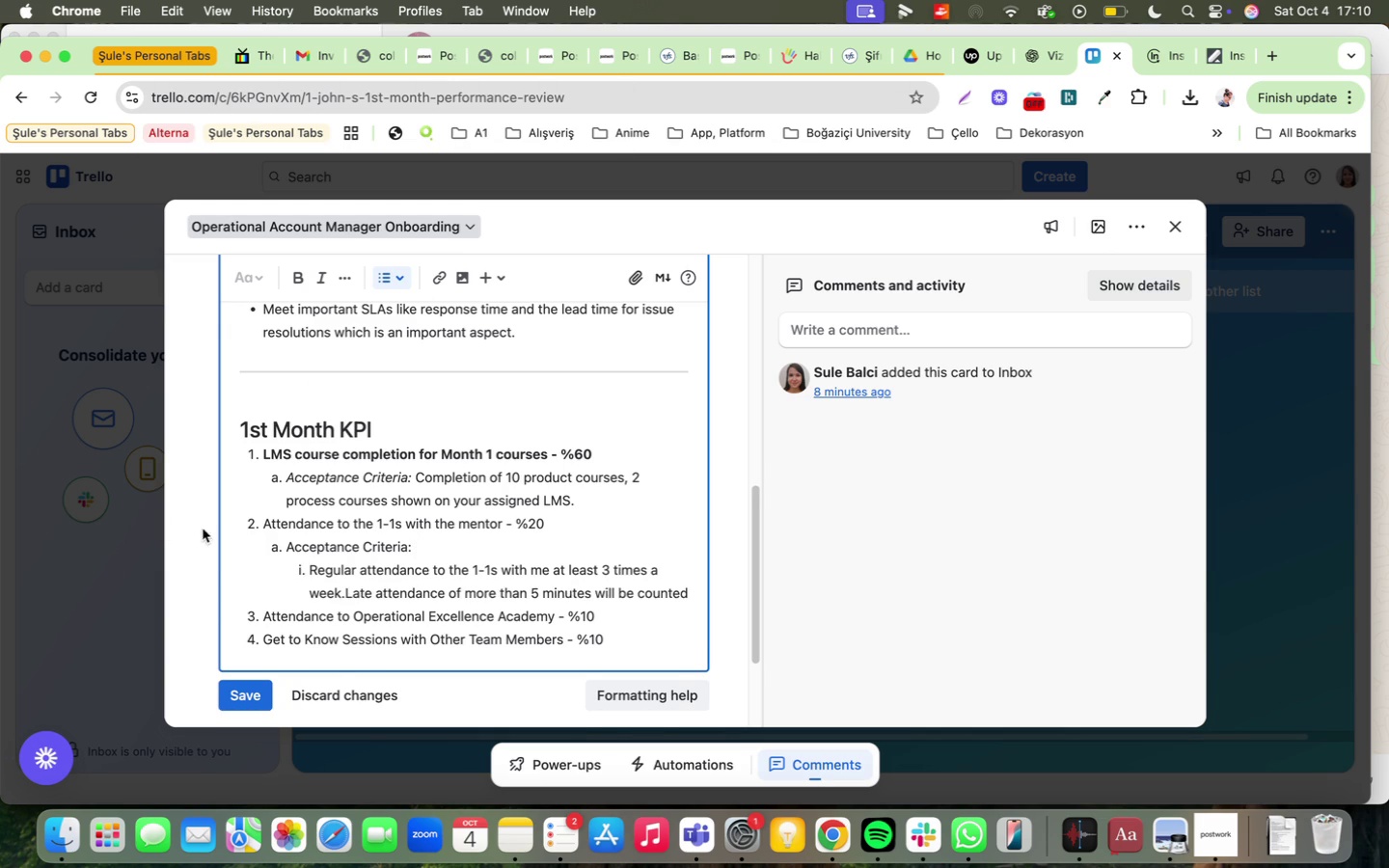 
key(Enter)
 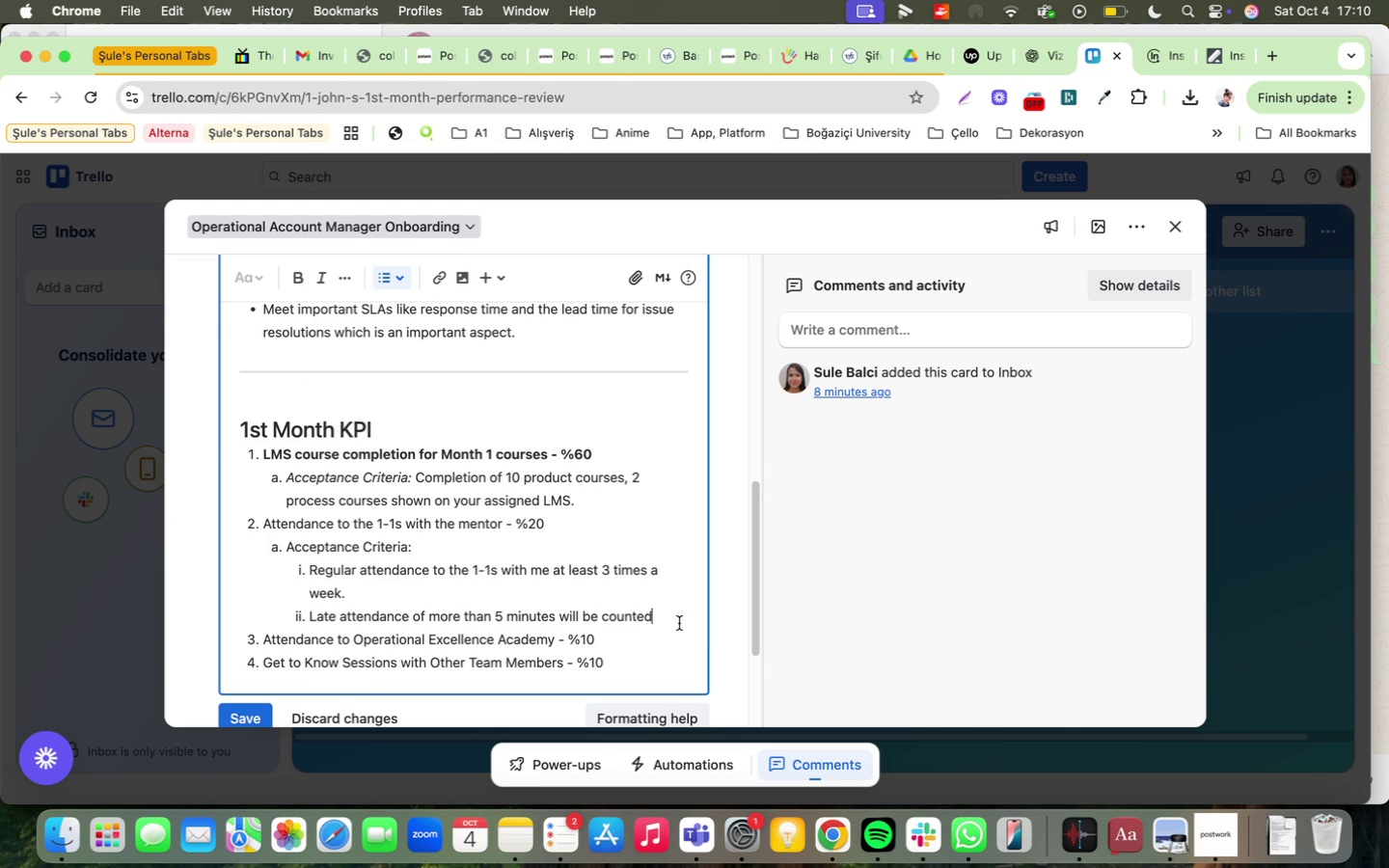 
type( as no attenc)
key(Backspace)
type(dance/)
key(Backspace)
key(Backspace)
key(Backspace)
key(Backspace)
key(Backspace)
key(Backspace)
key(Backspace)
key(Backspace)
key(Backspace)
key(Backspace)
key(Backspace)
key(Backspace)
key(Backspace)
key(Backspace)
type(ansence/)
key(Backspace)
key(Backspace)
key(Backspace)
key(Backspace)
key(Backspace)
key(Backspace)
key(Backspace)
type(bsence *'f not not'f'ed for a leg't )
 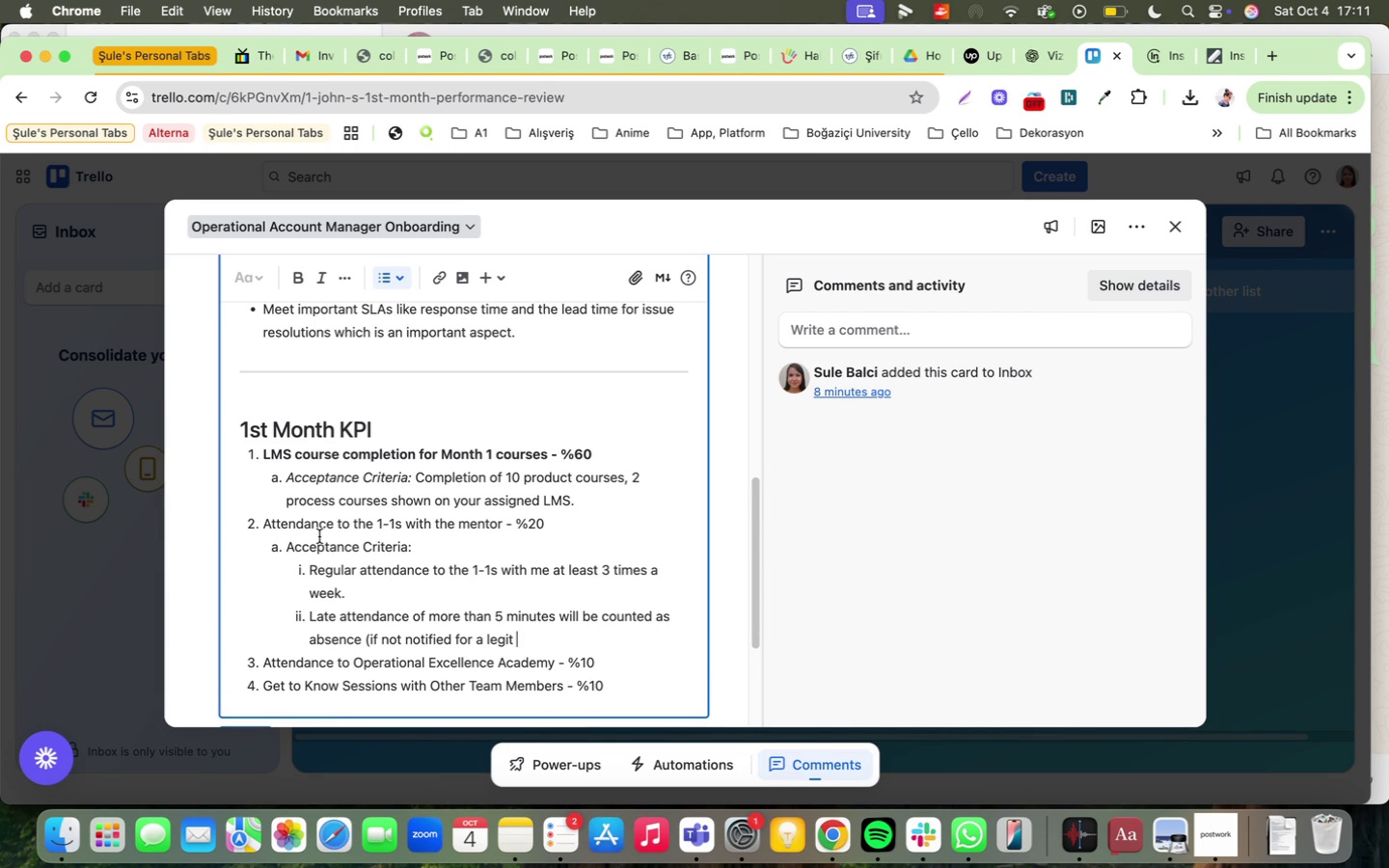 
wait(6.91)
 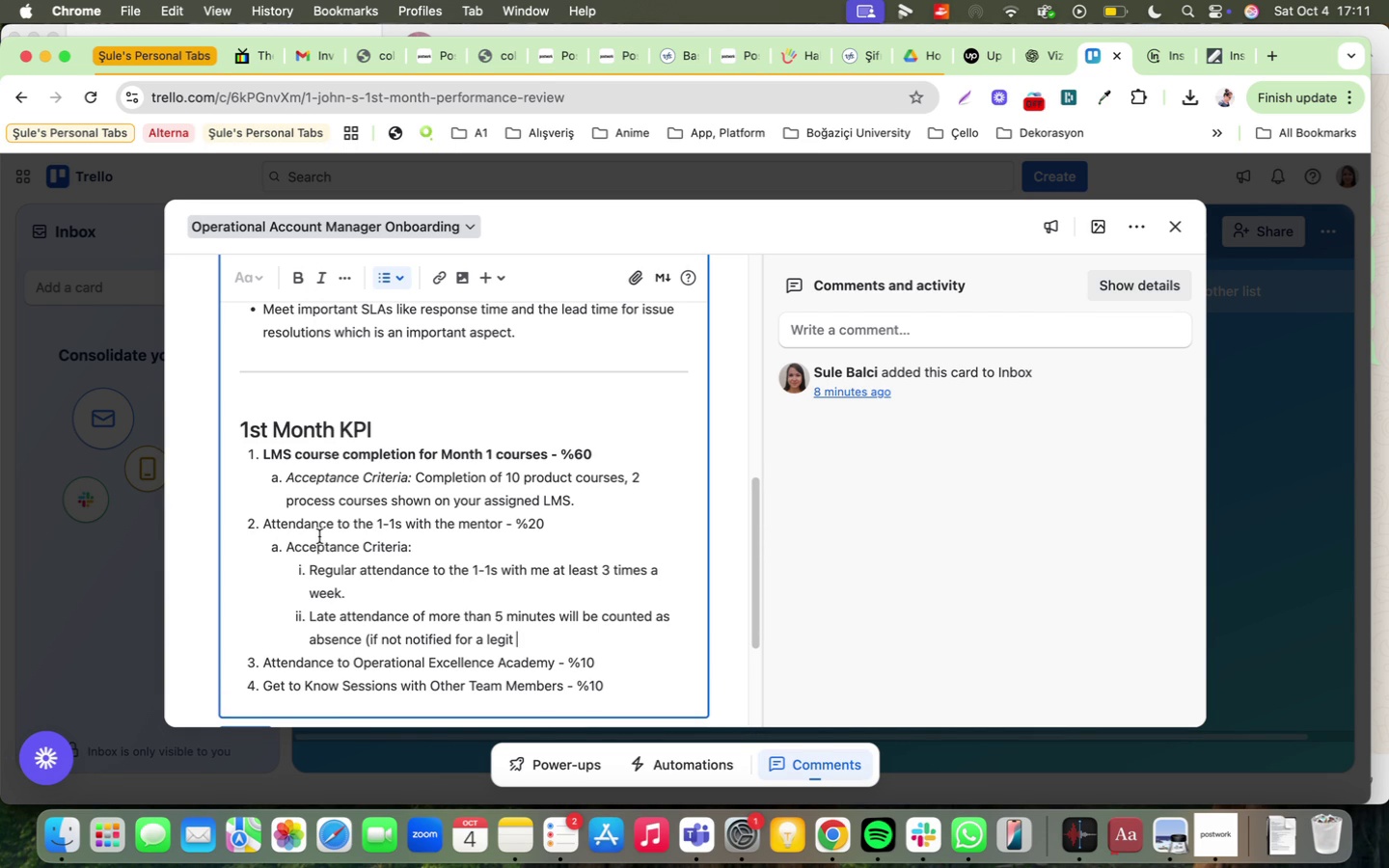 
type(excuse)
 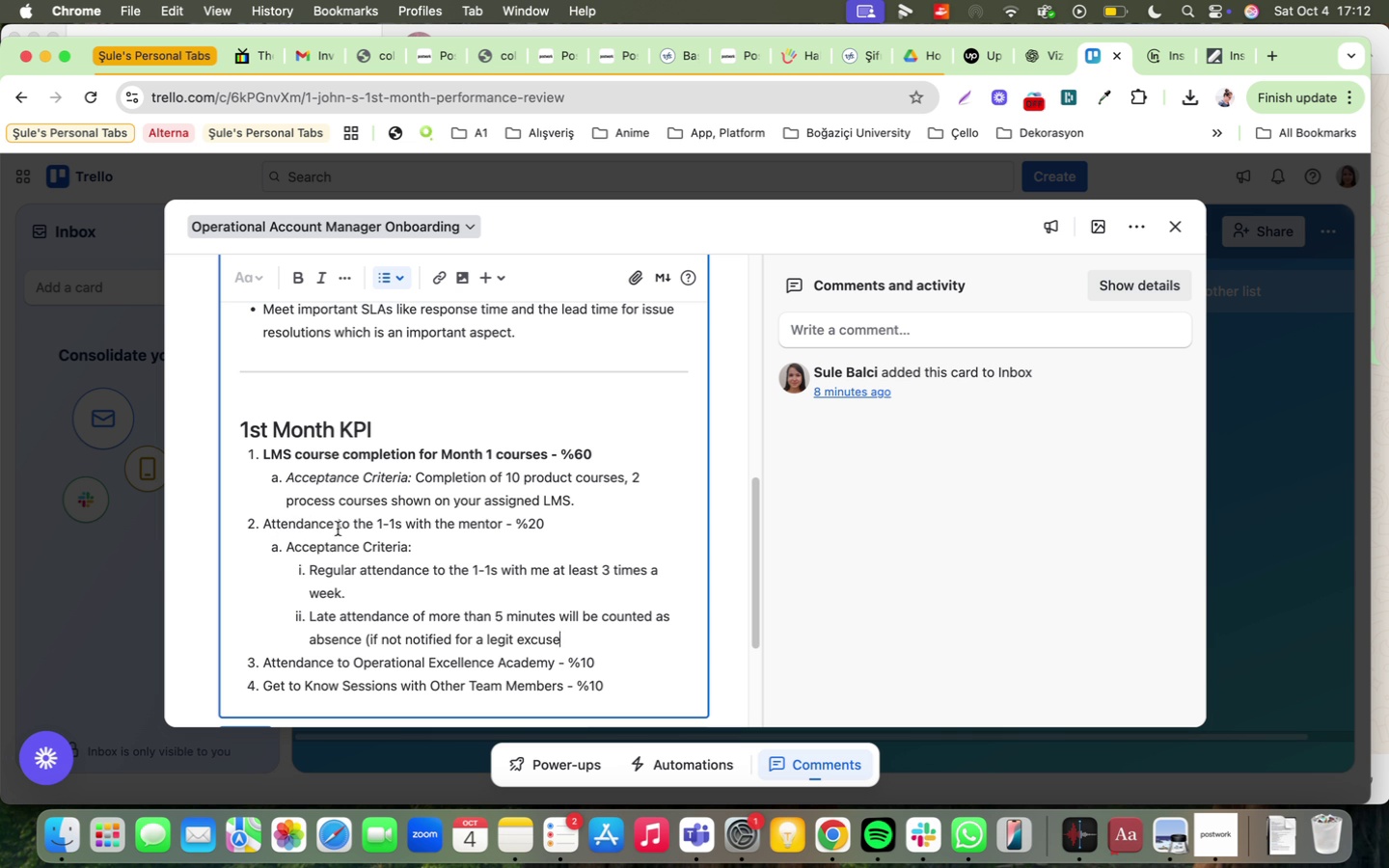 
wait(56.95)
 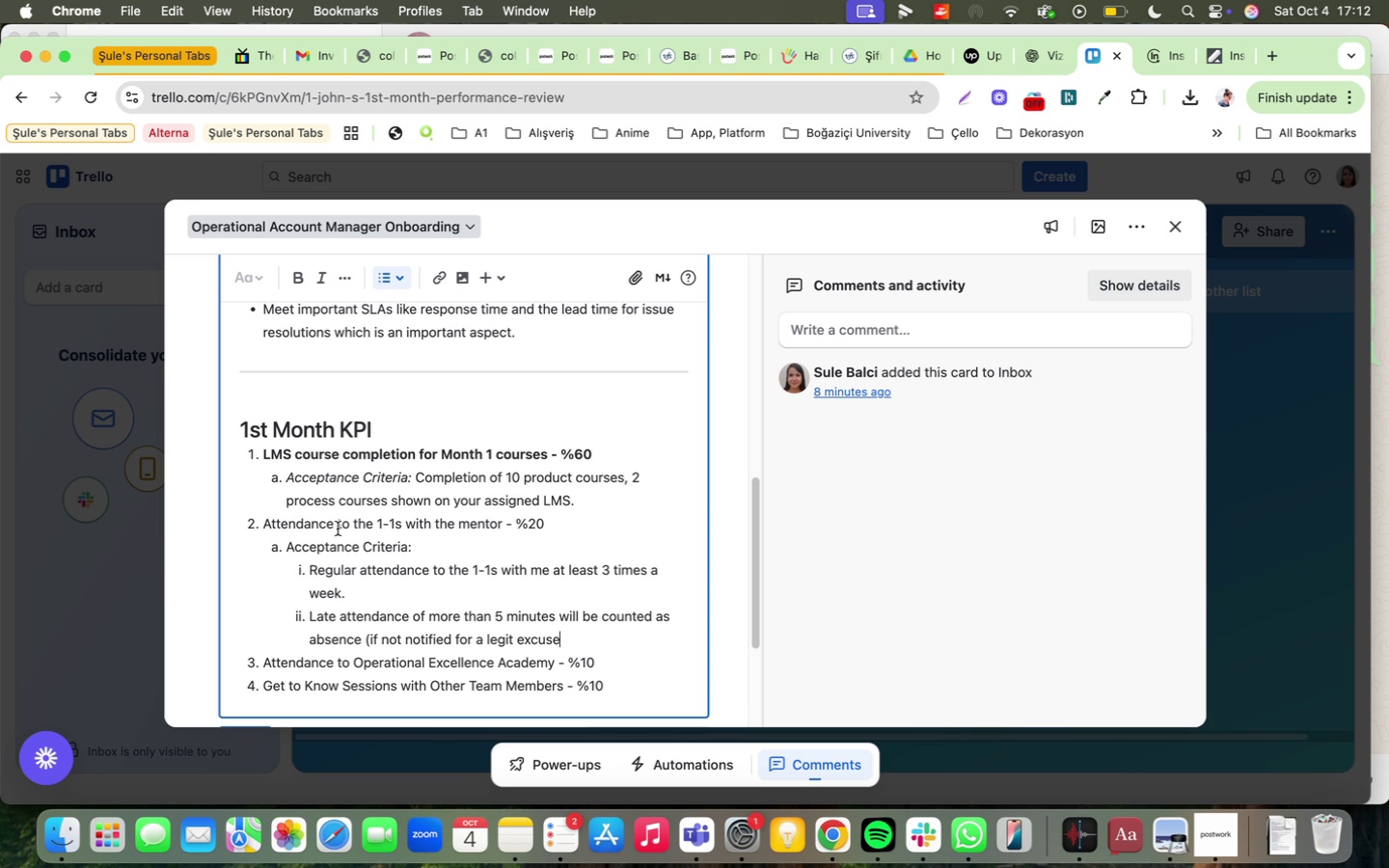 
scroll: coordinate [699, 676], scroll_direction: down, amount: 1.0
 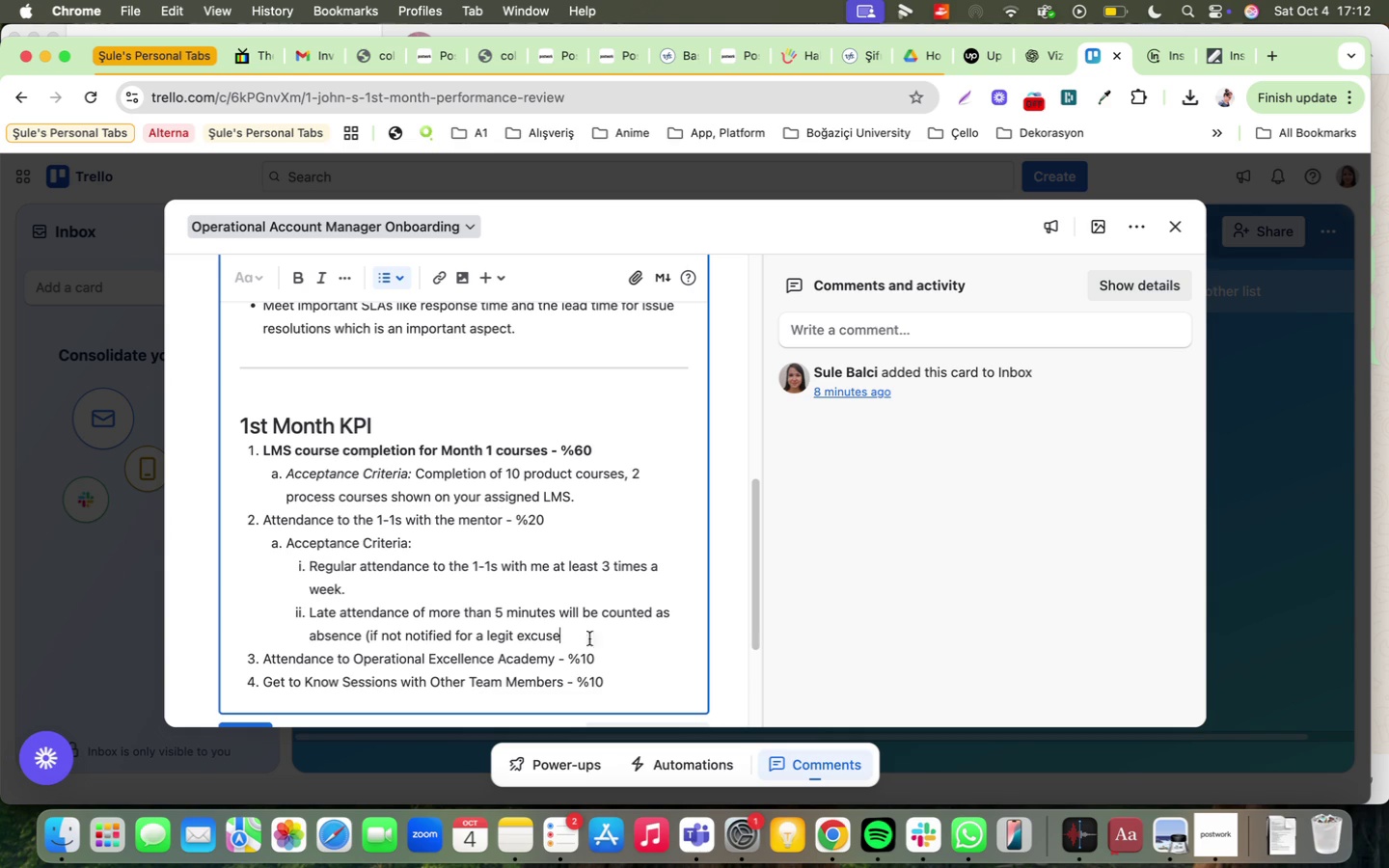 
type( beforehand()
 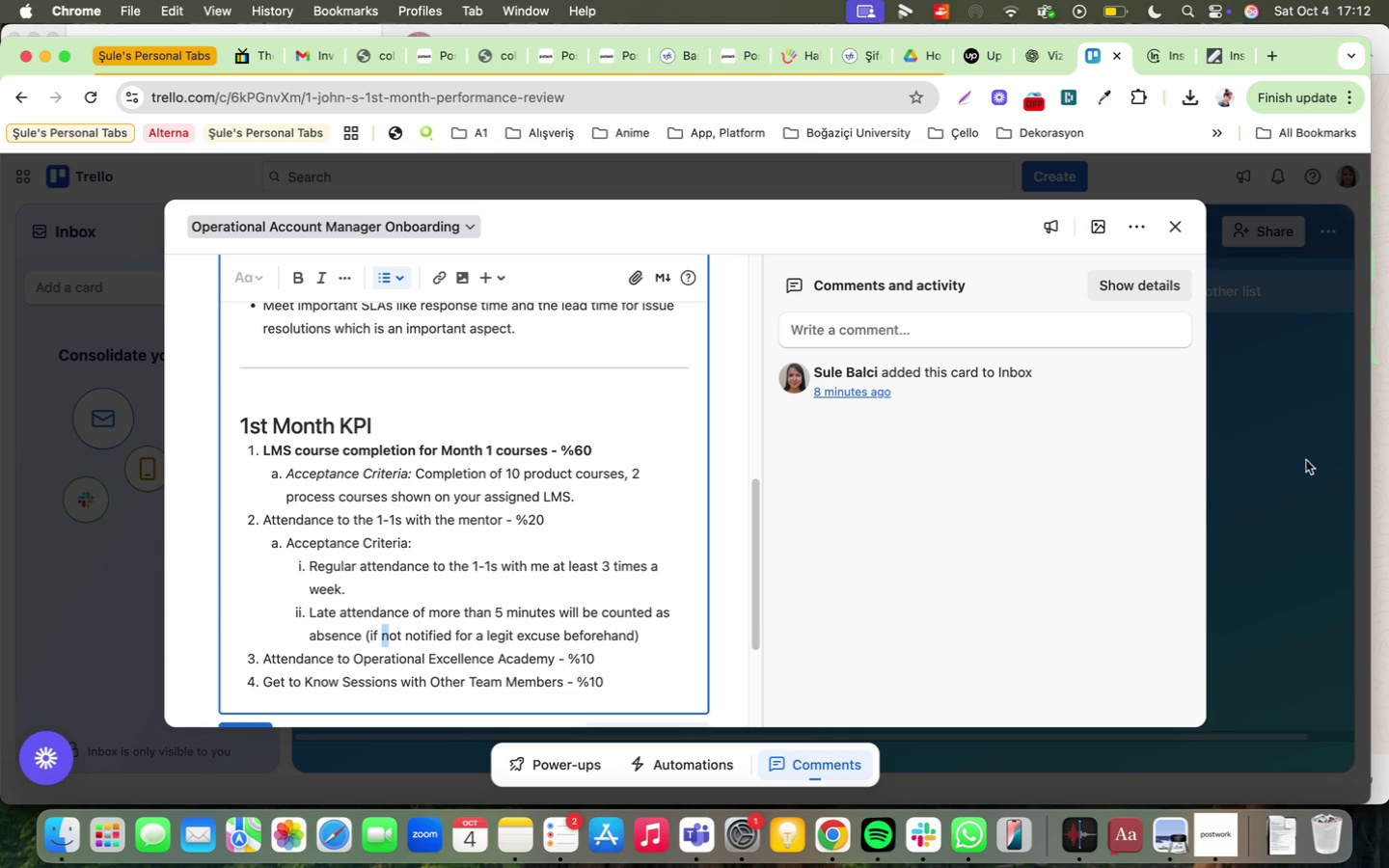 
left_click([460, 534])